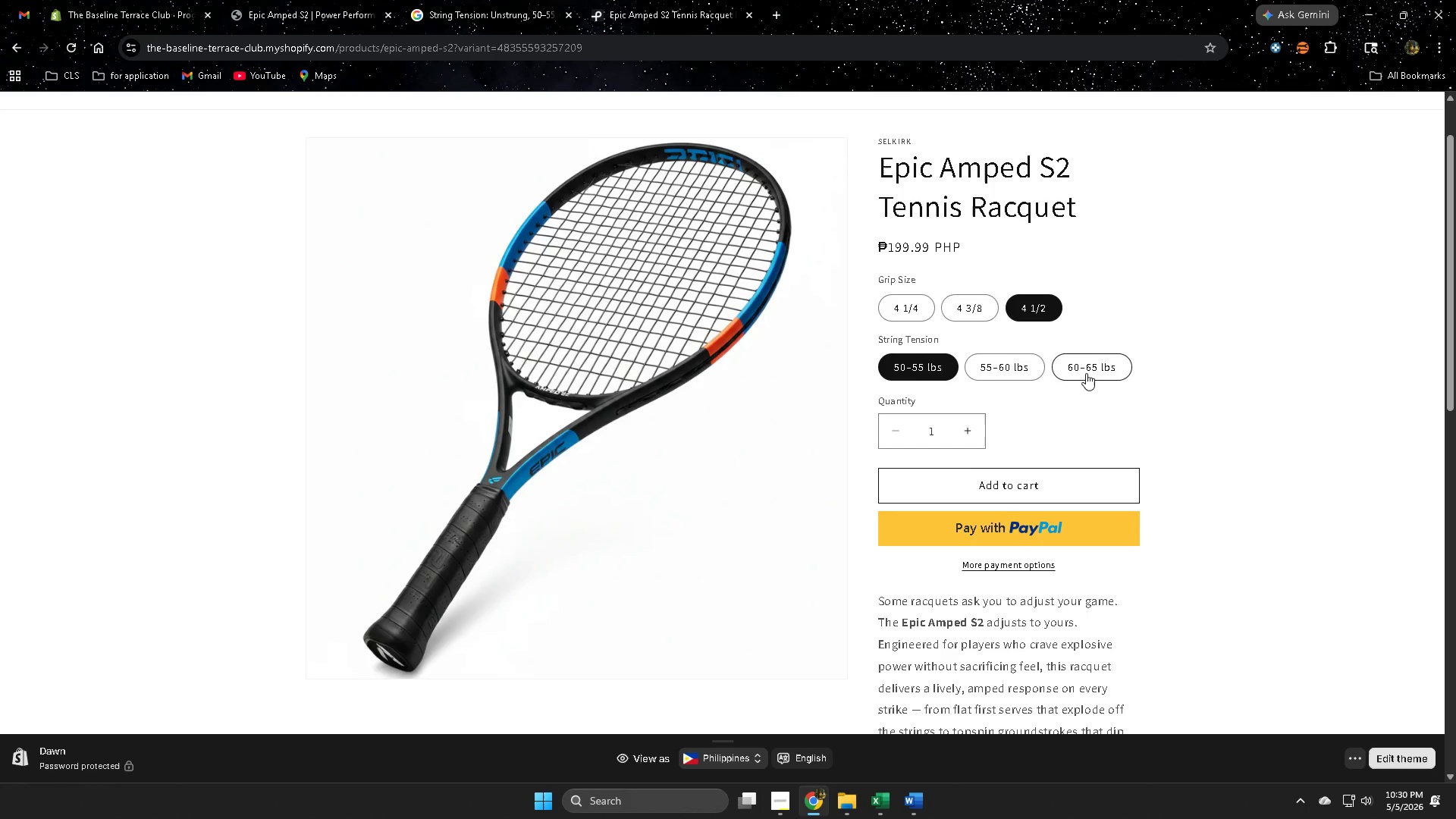 
left_click([1004, 359])
 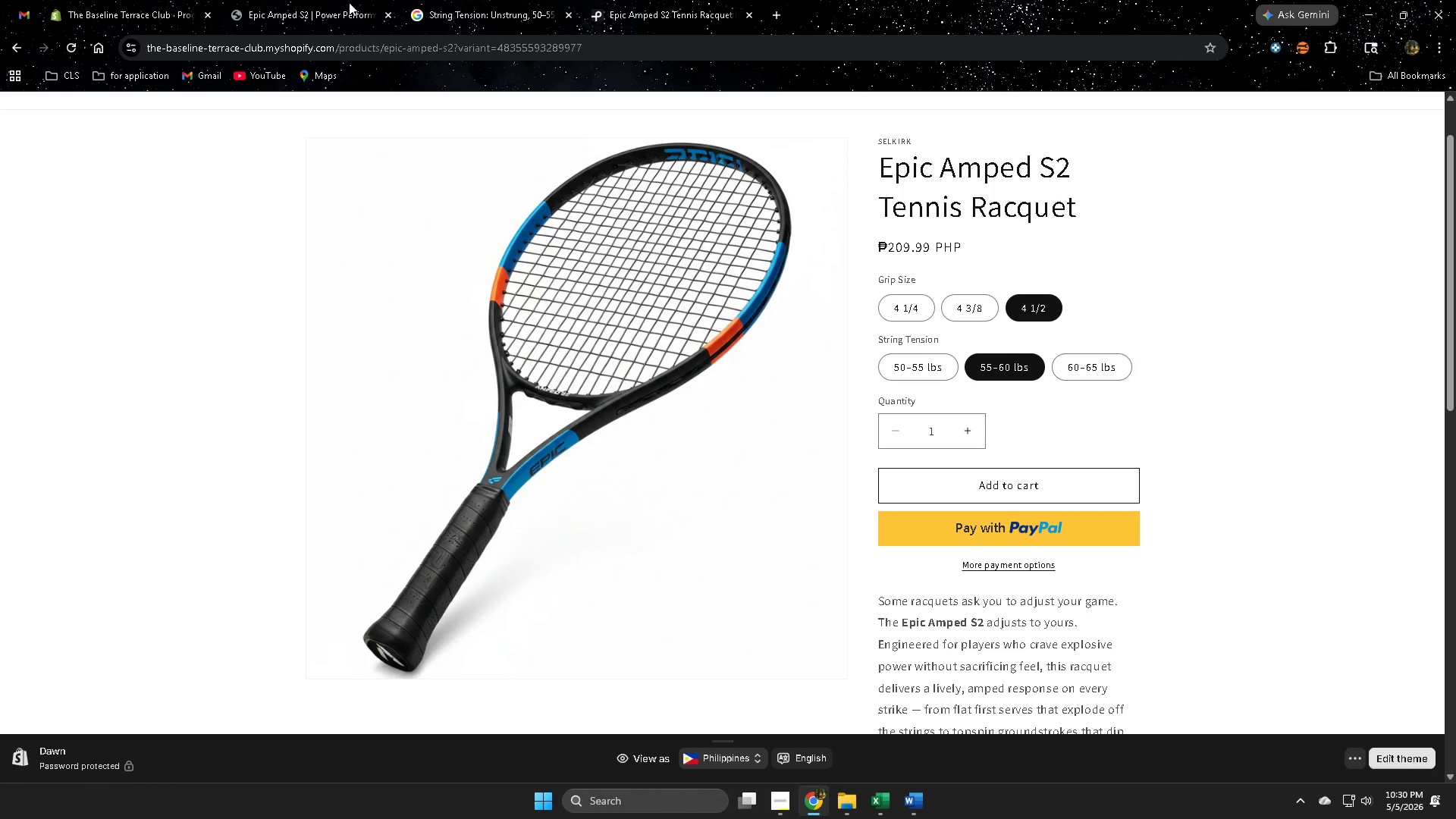 
left_click([314, 2])